 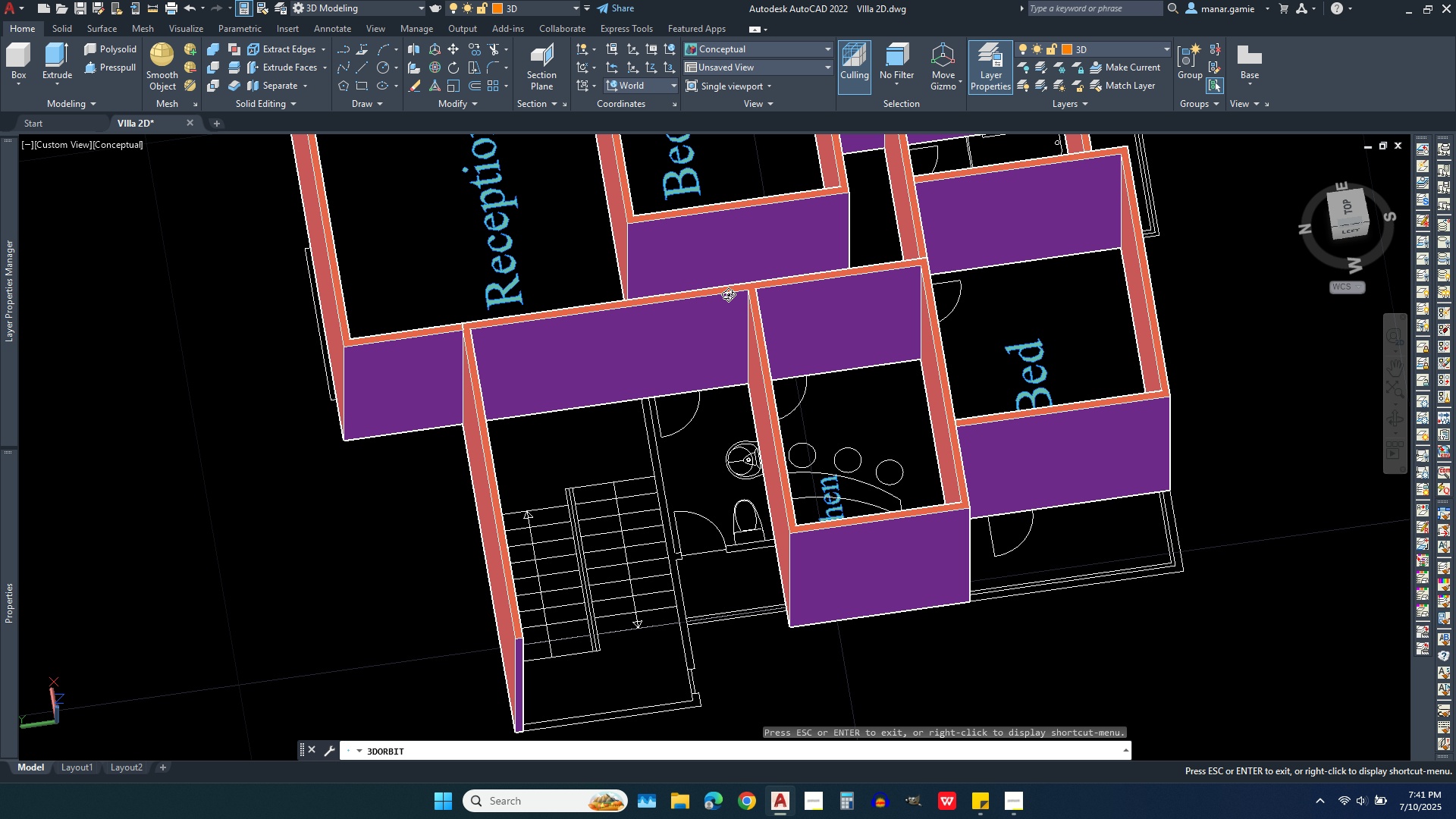 
scroll: coordinate [673, 369], scroll_direction: down, amount: 1.0
 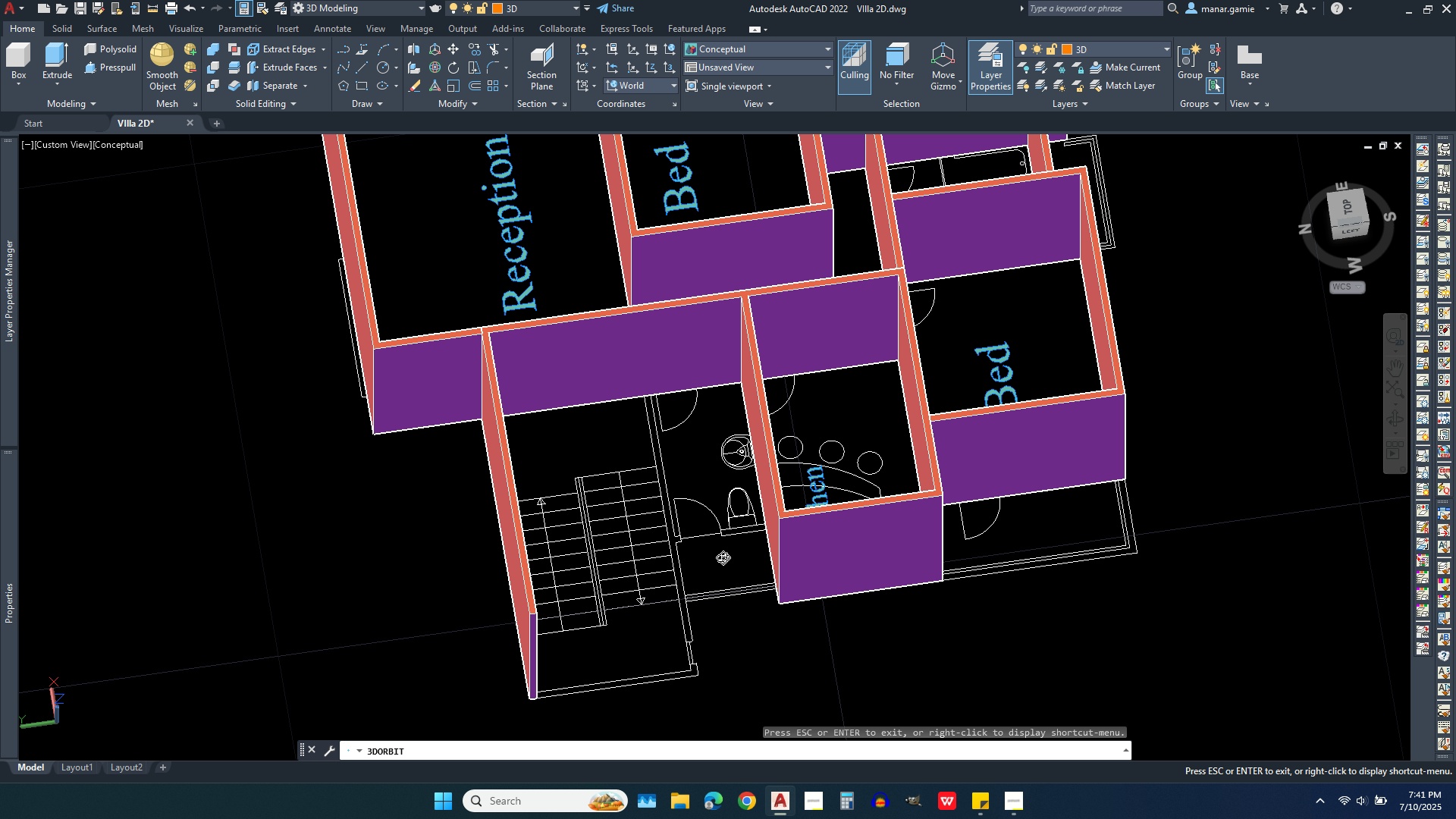 
scroll: coordinate [717, 560], scroll_direction: up, amount: 5.0
 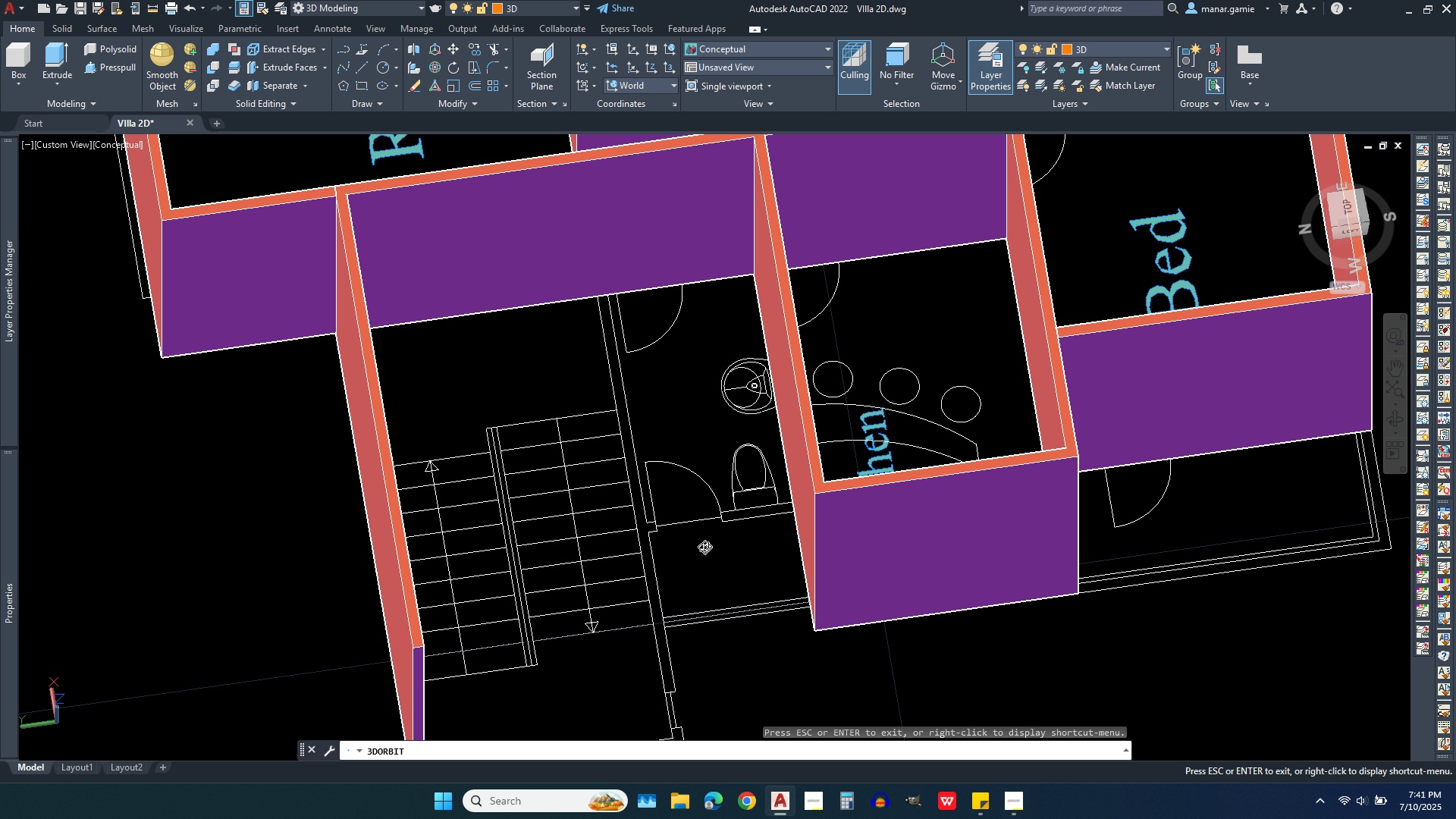 
key(Escape)
 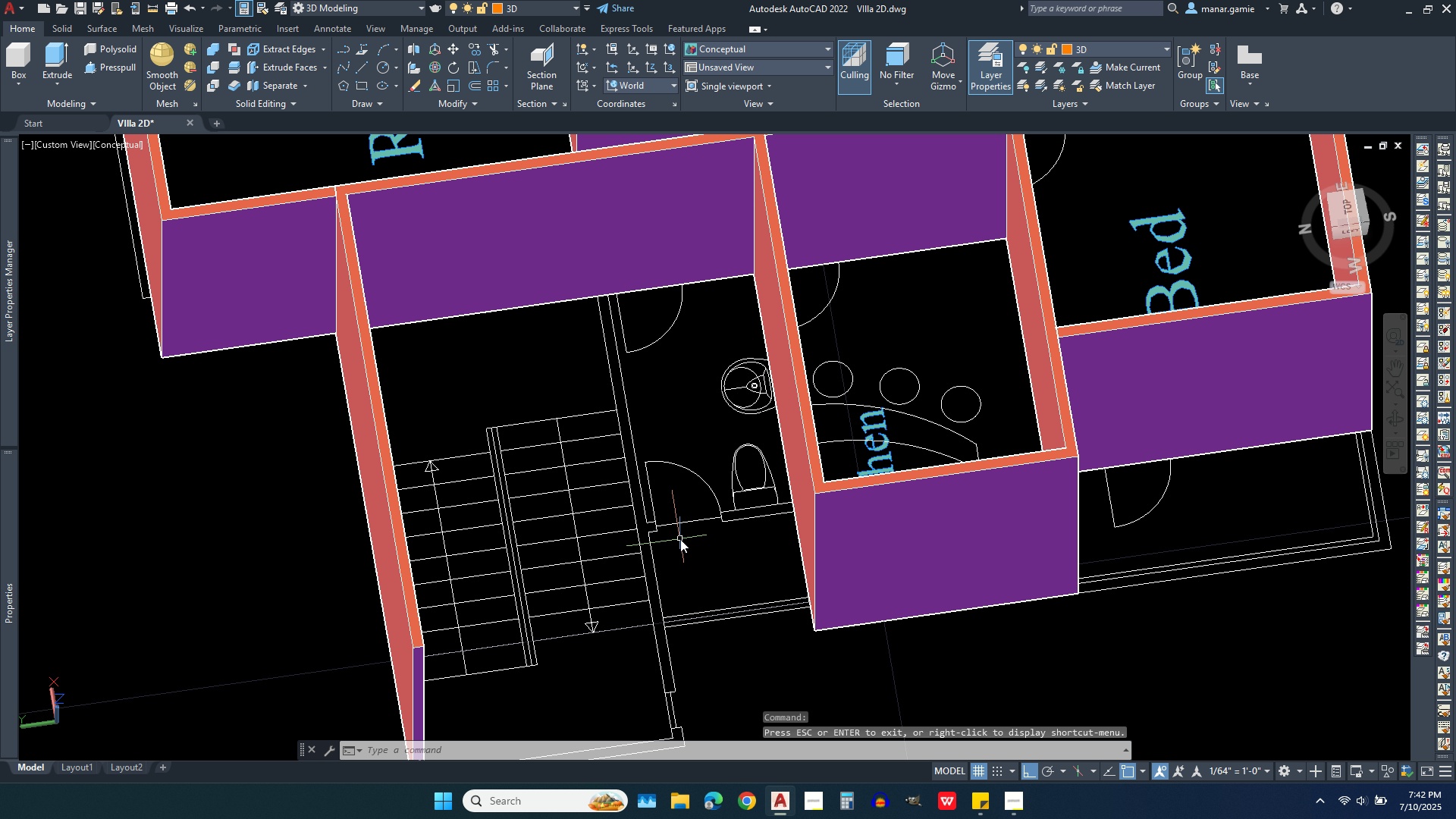 
right_click([680, 539])
 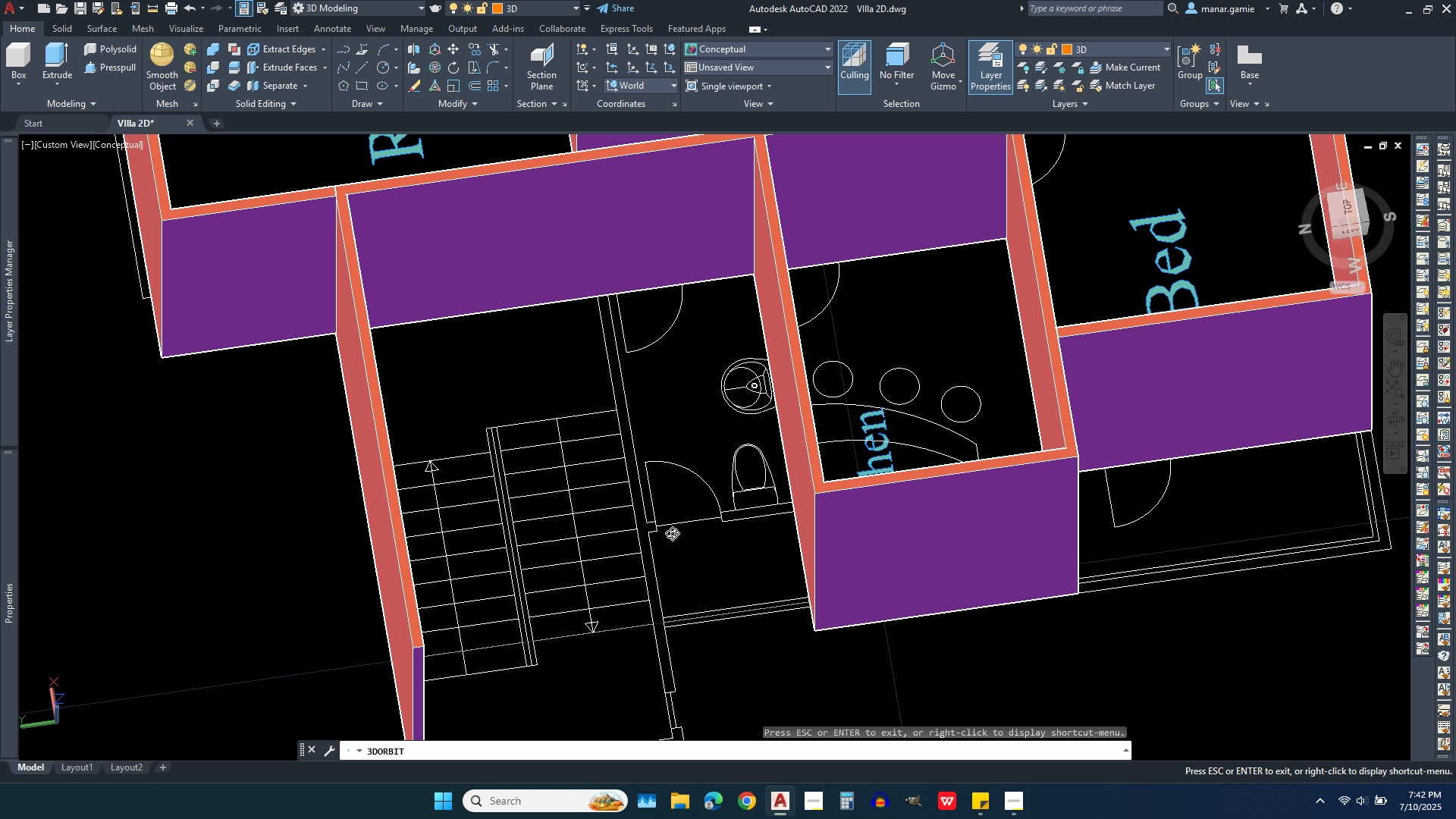 
key(Escape)
 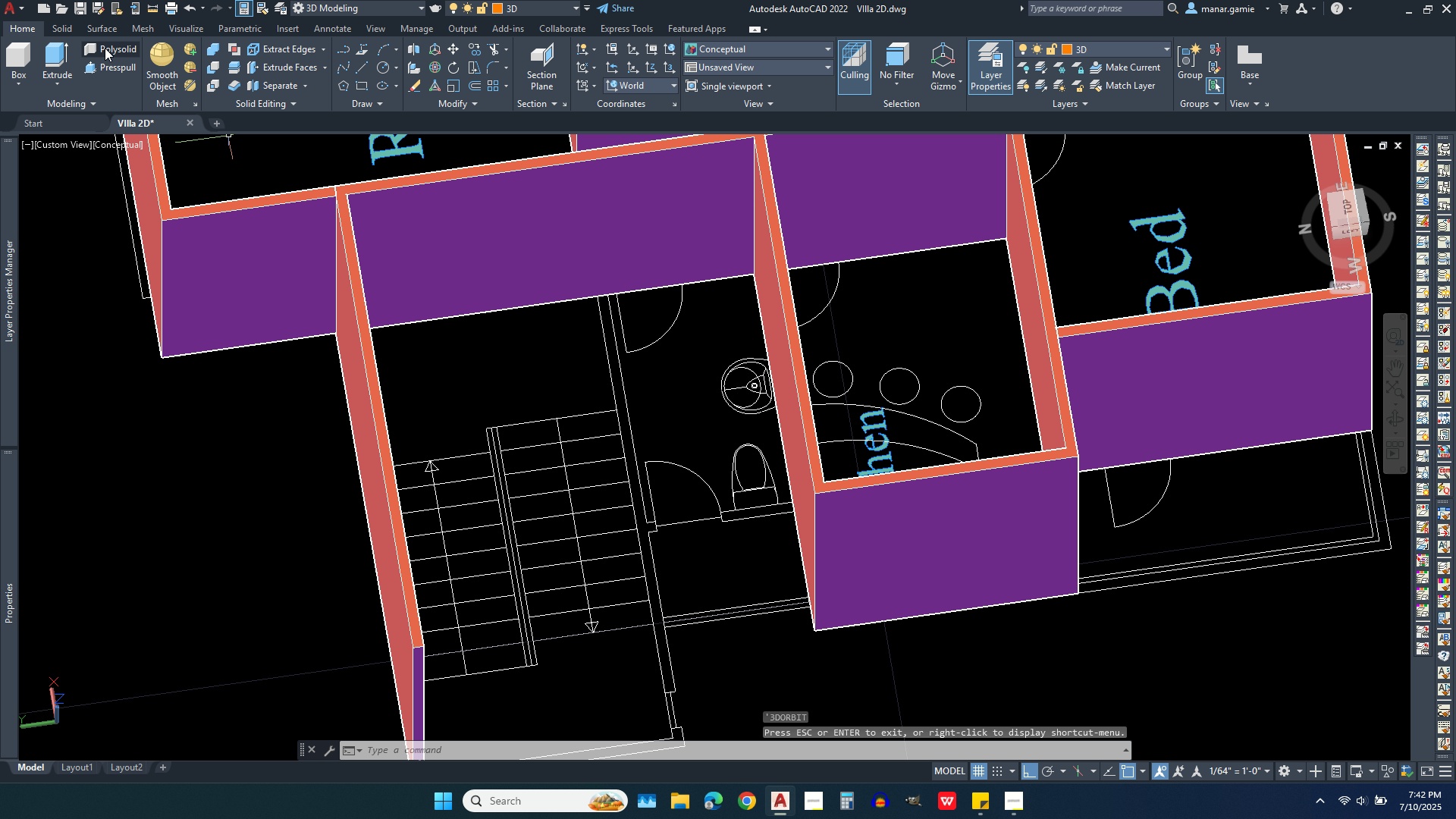 
left_click([105, 48])
 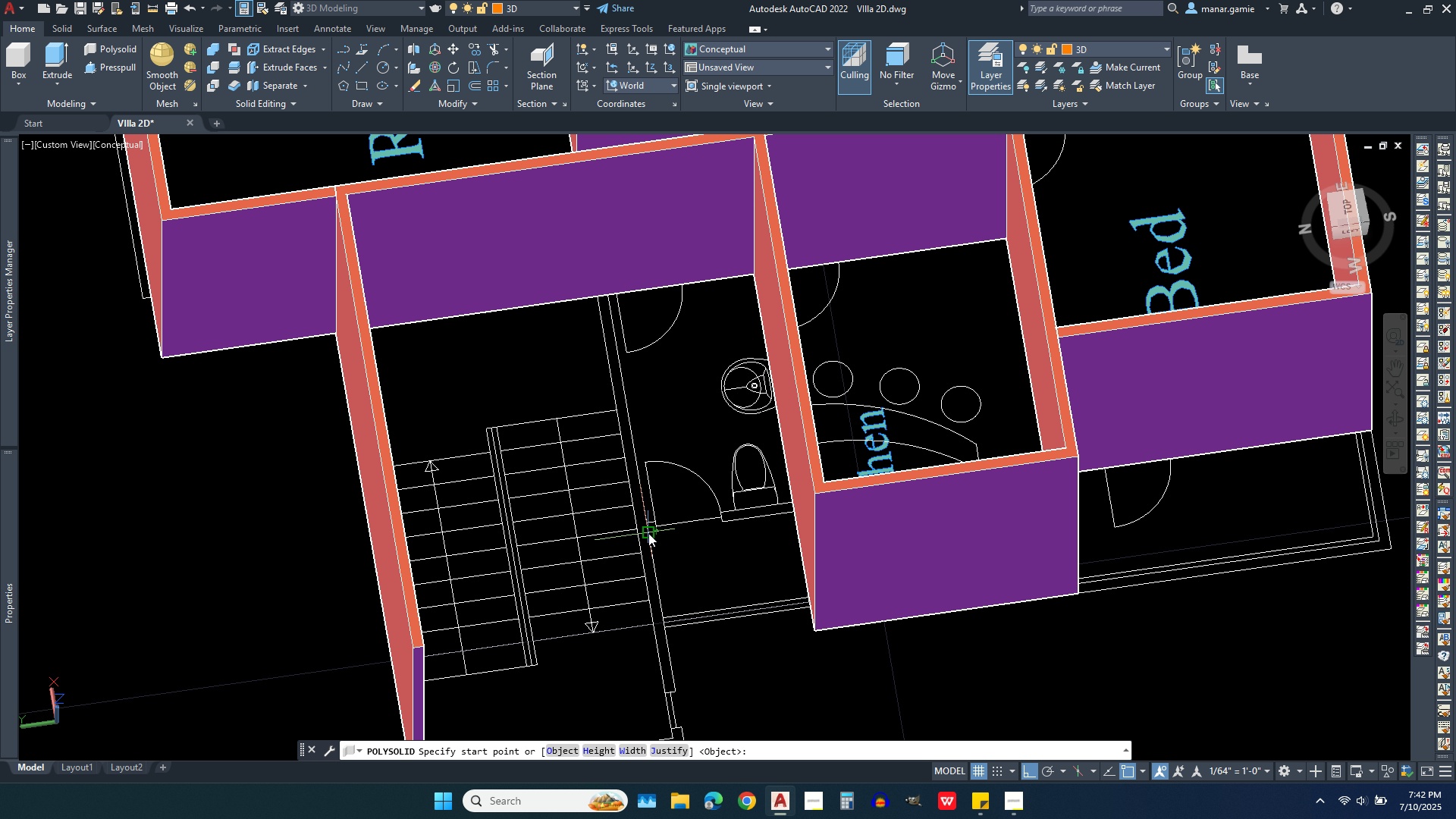 
left_click([643, 536])
 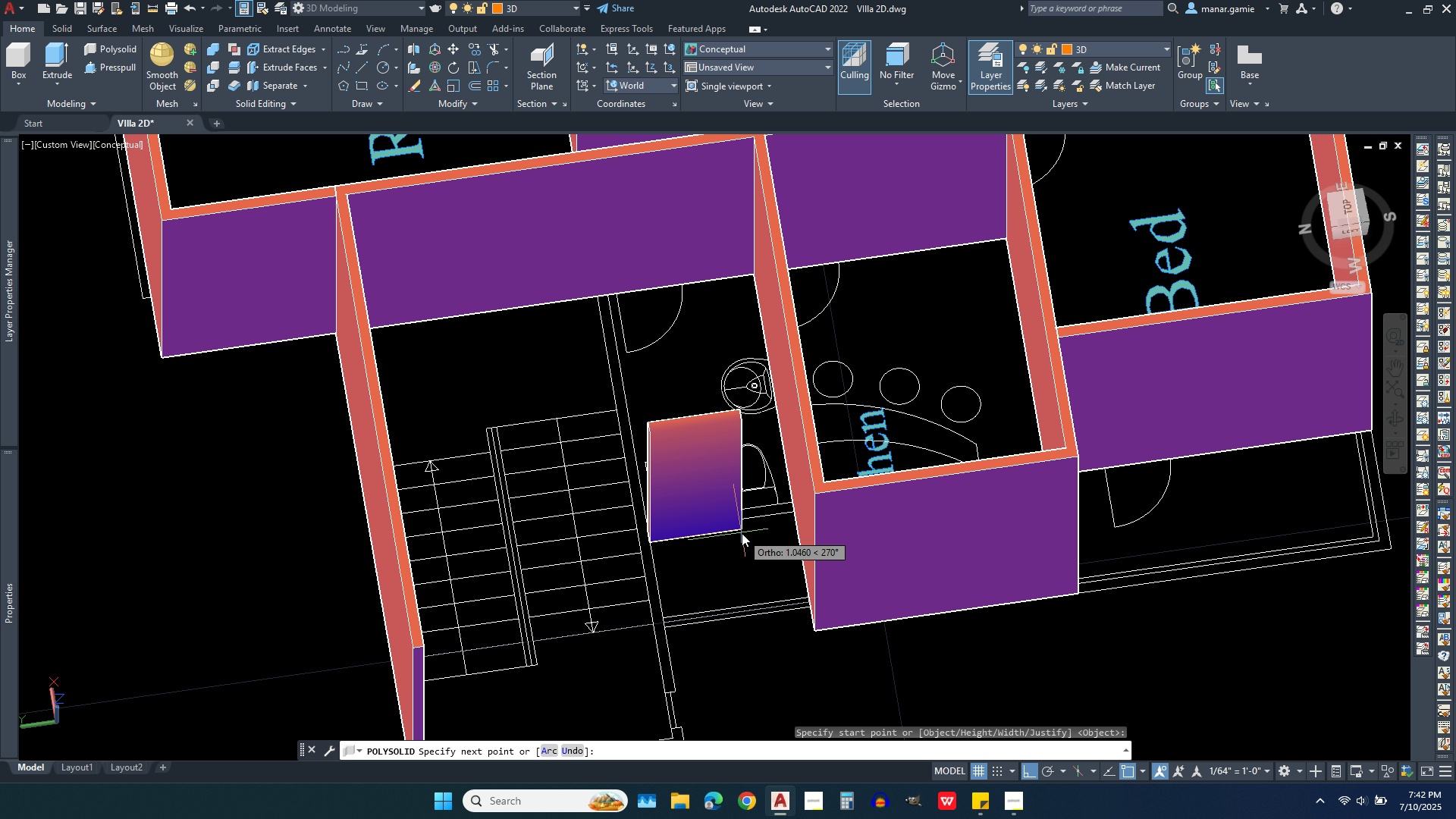 
key(Escape)
 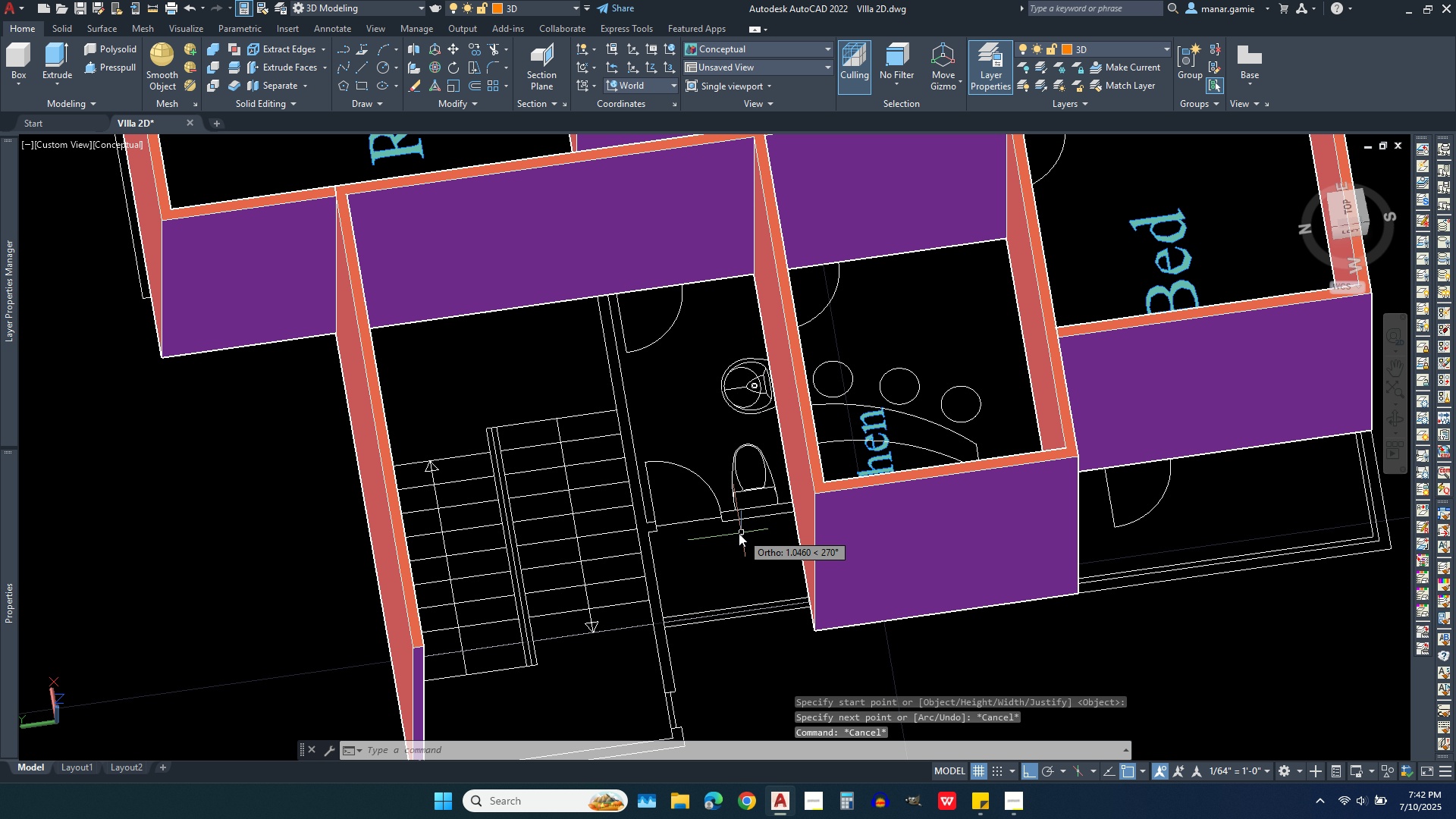 
key(Escape)
 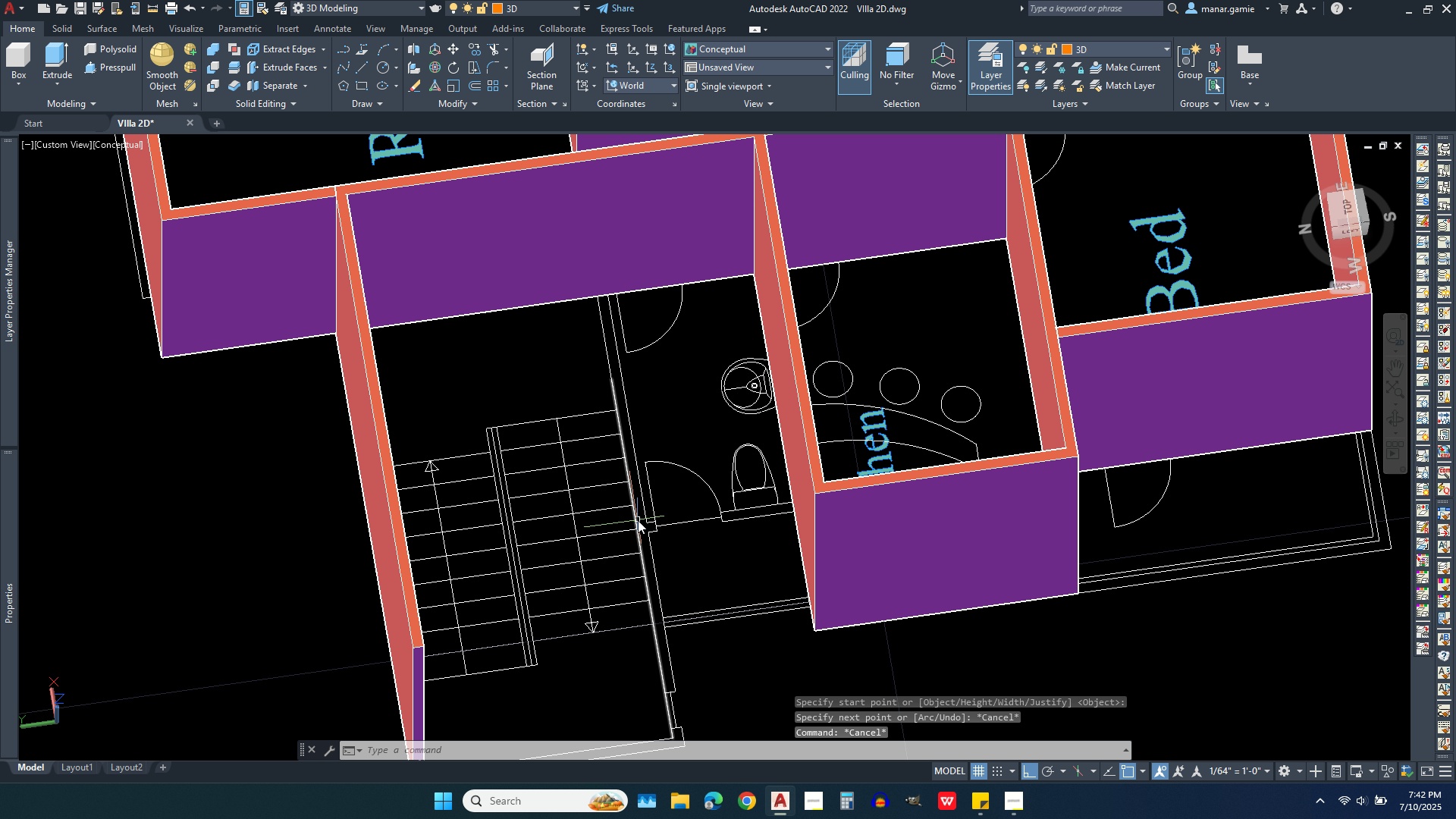 
right_click([638, 520])
 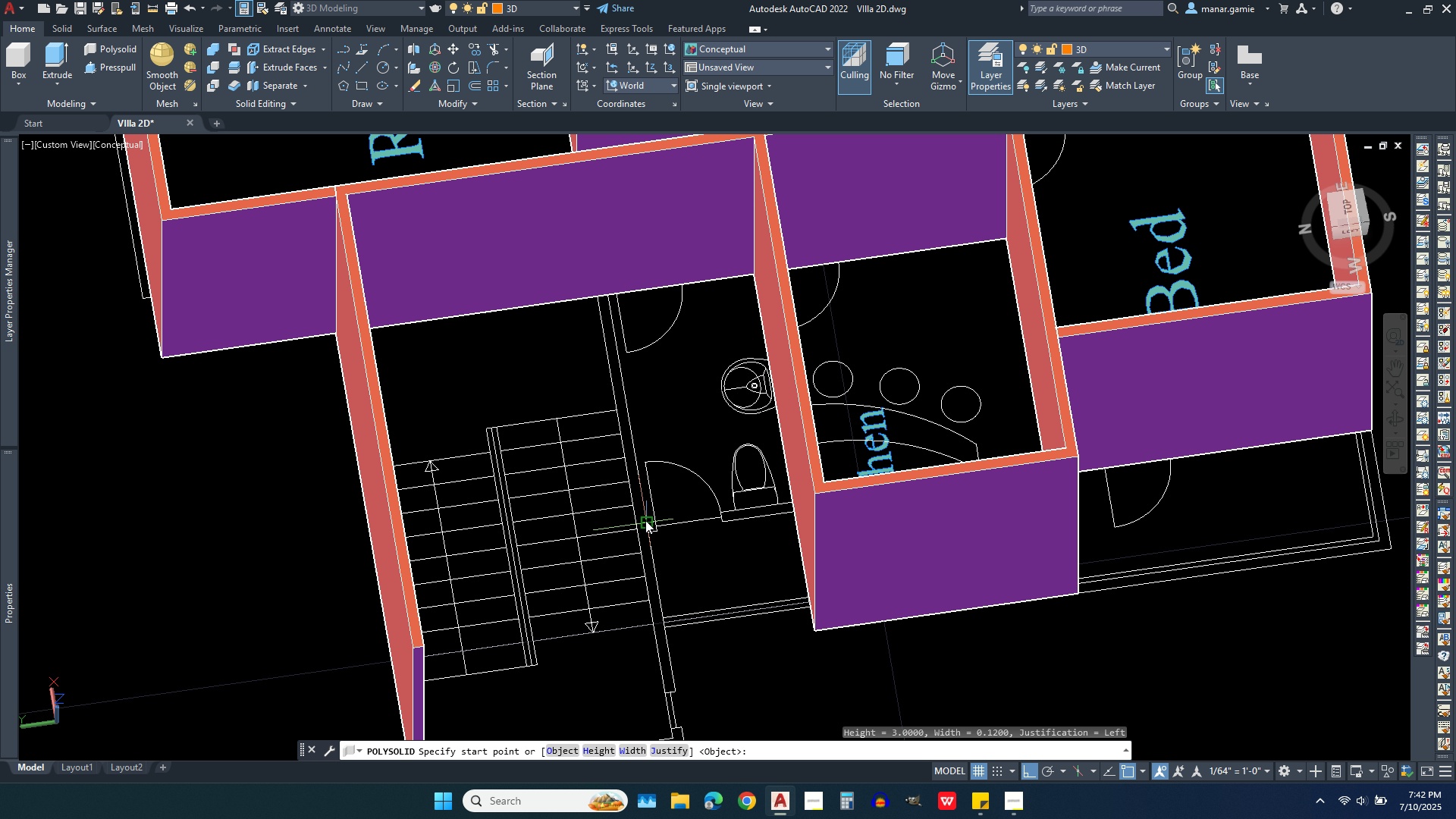 
left_click([645, 520])
 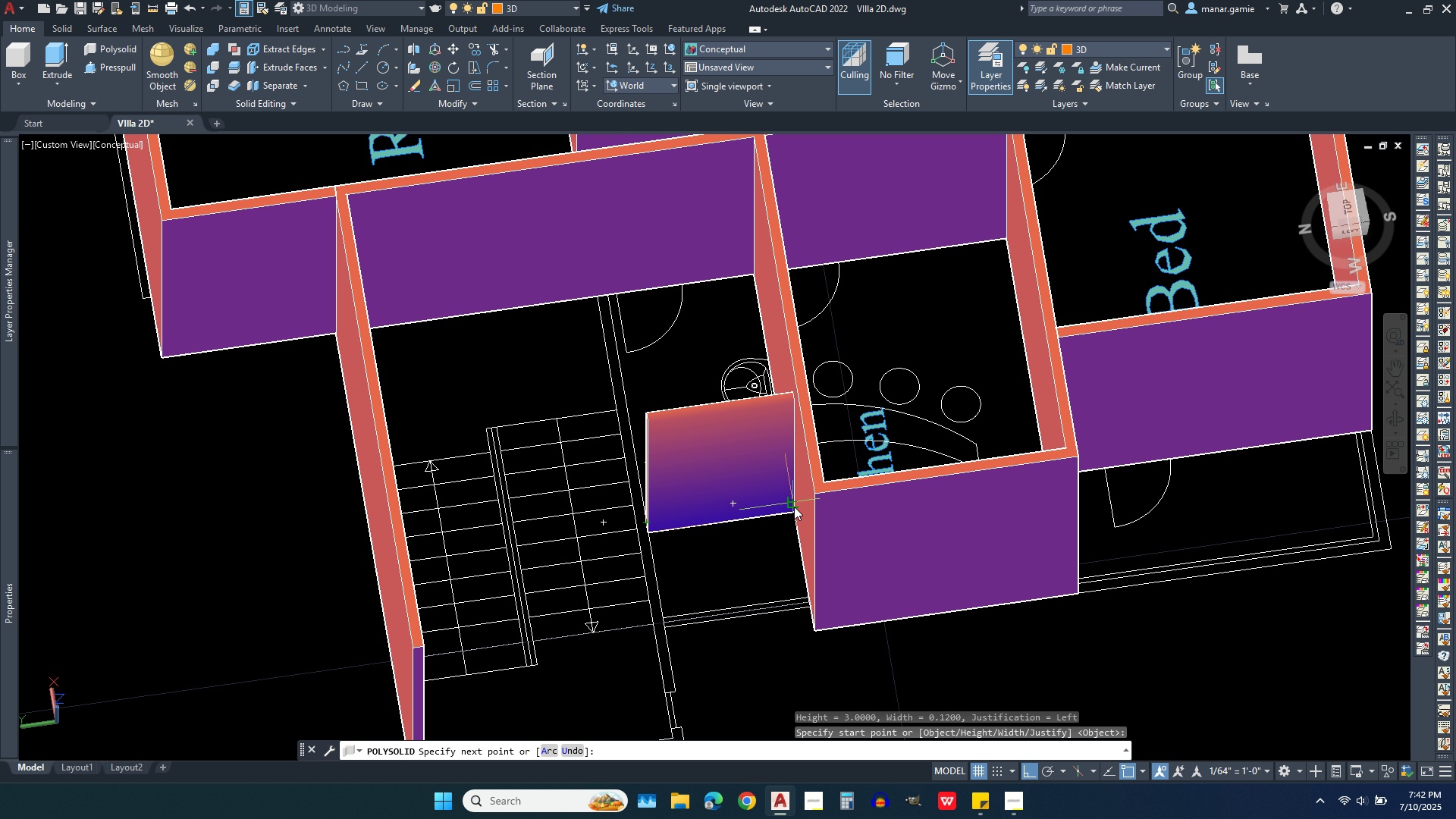 
left_click([794, 507])
 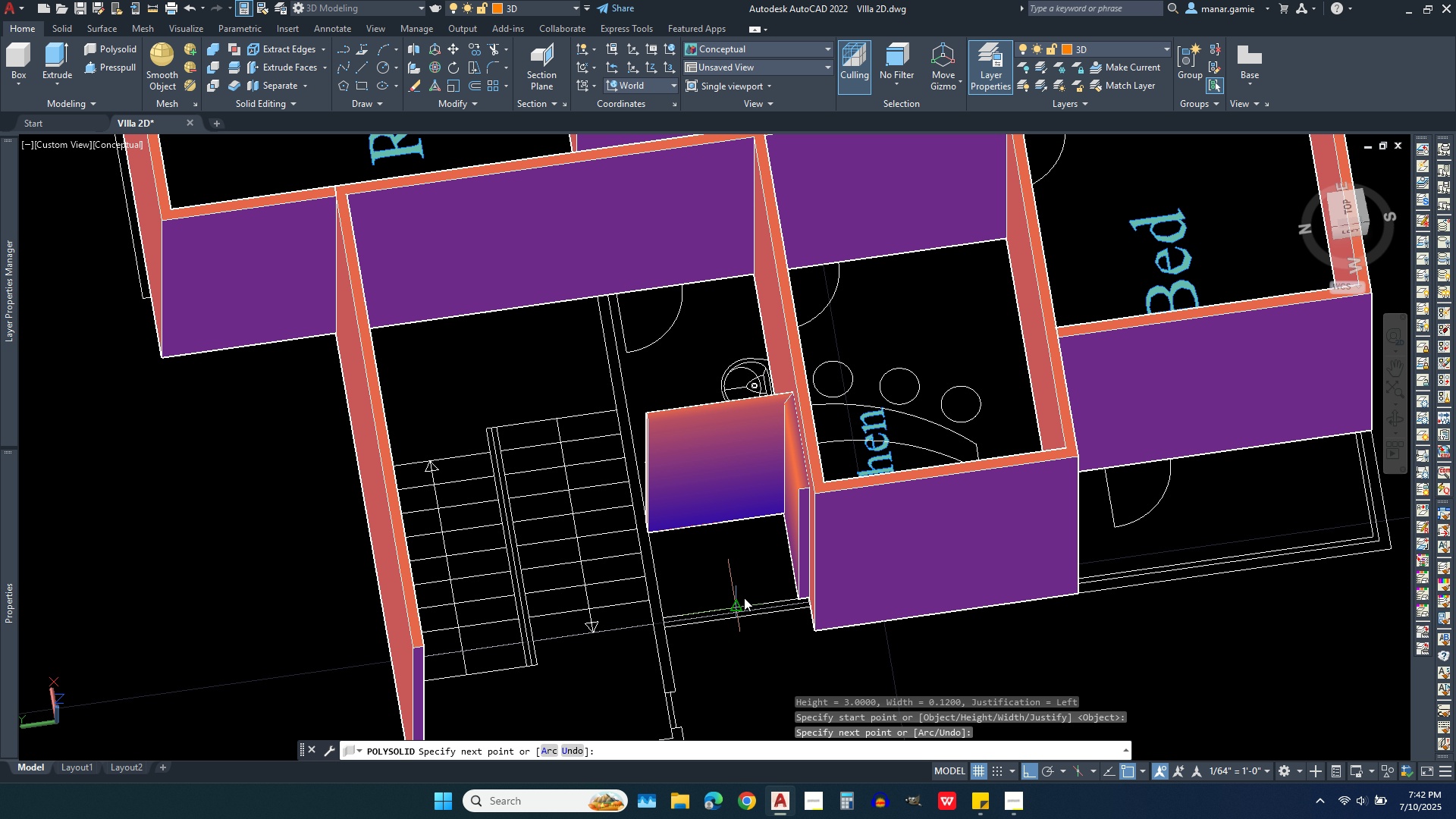 
key(Escape)
 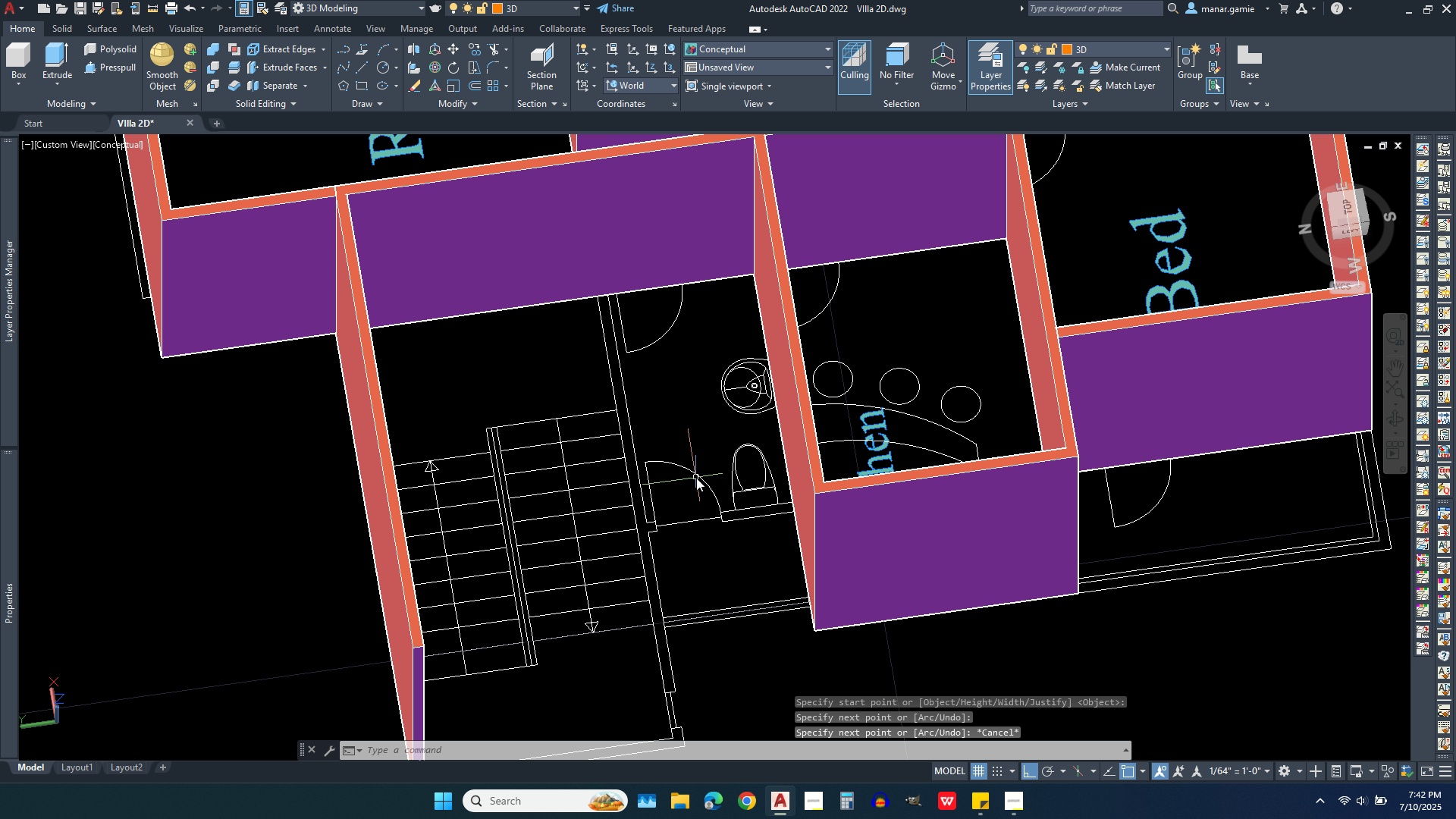 
right_click([696, 478])
 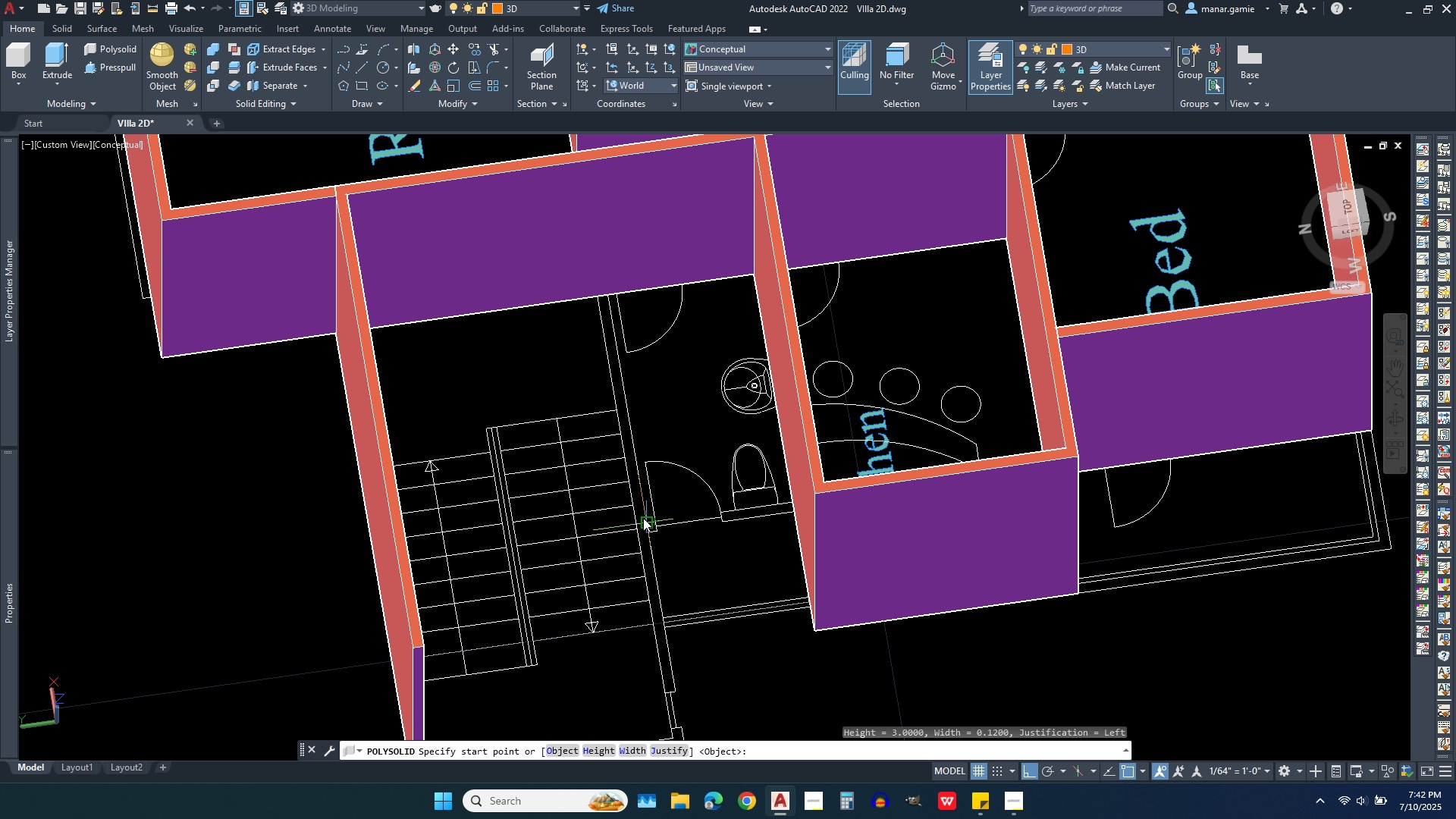 
left_click([643, 518])
 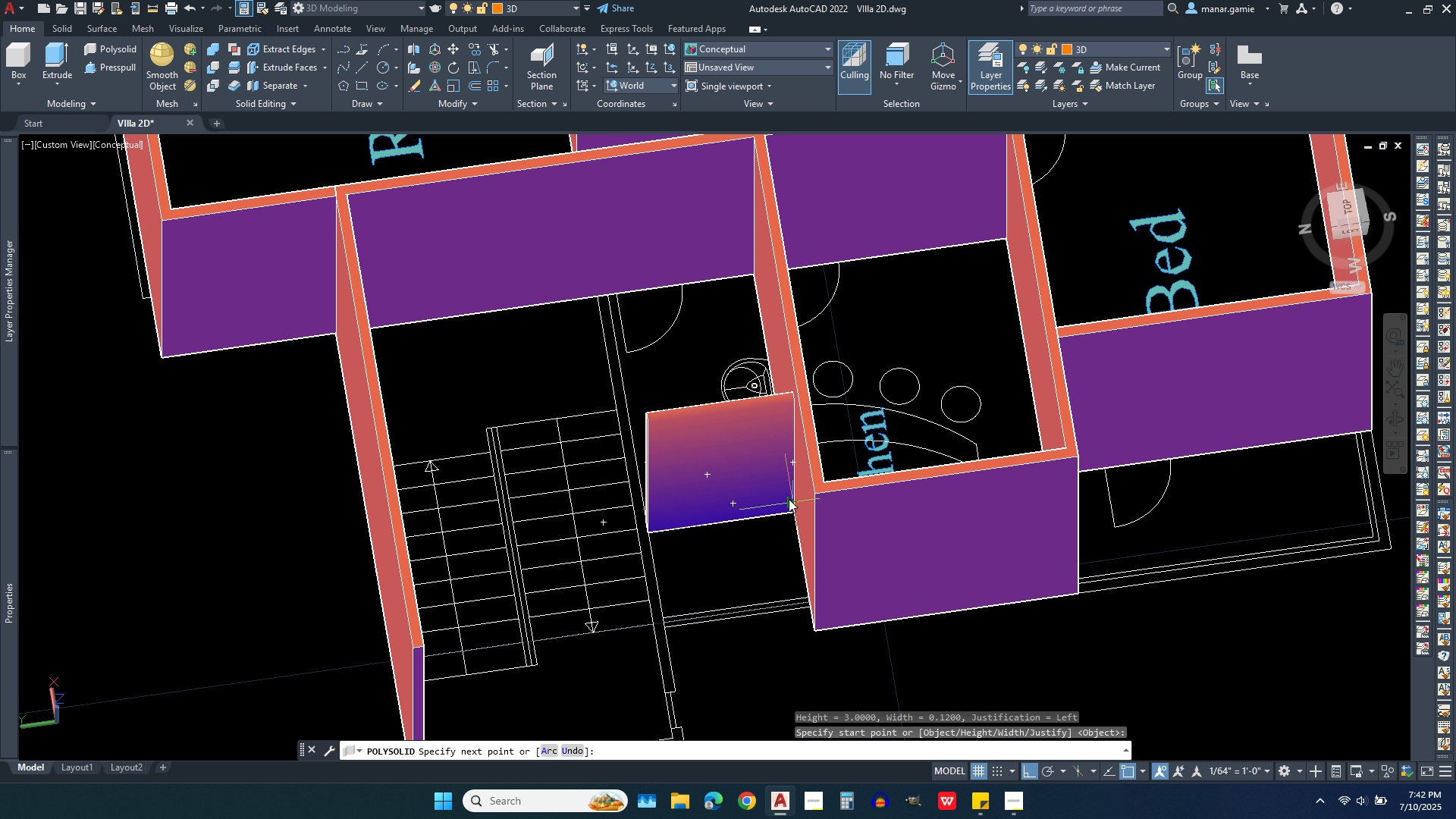 
left_click([789, 499])
 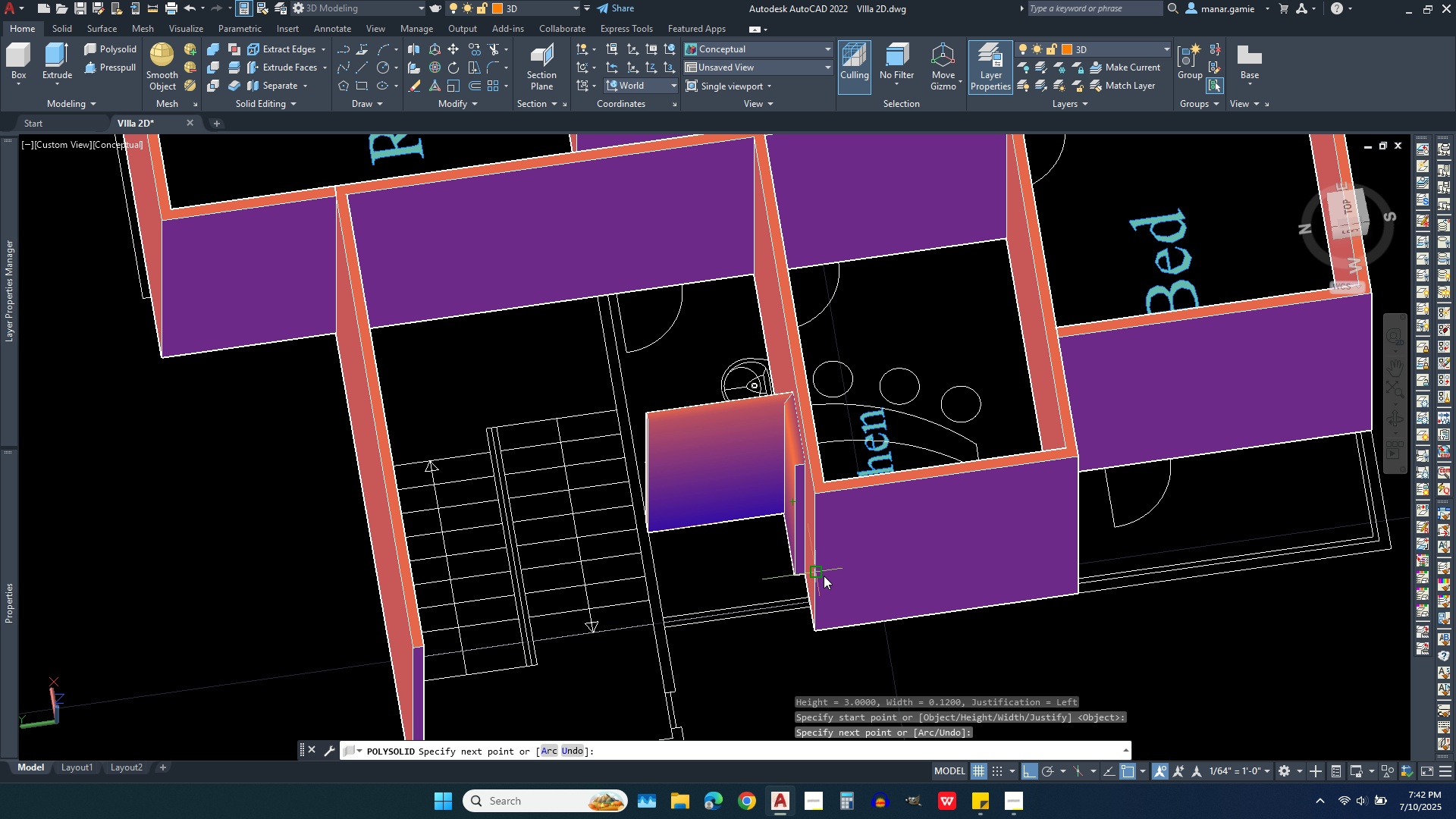 
right_click([824, 579])
 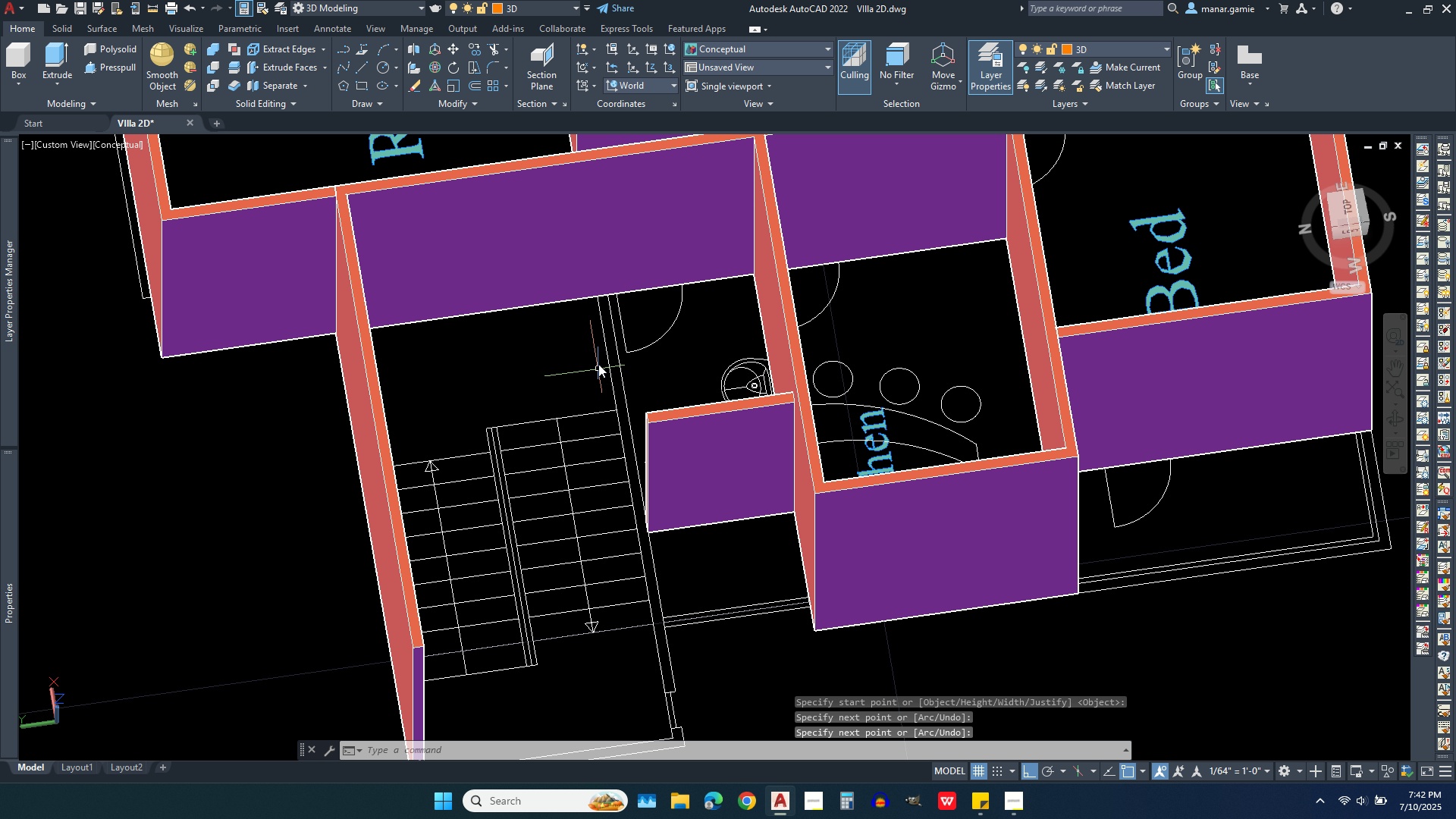 
right_click([611, 322])
 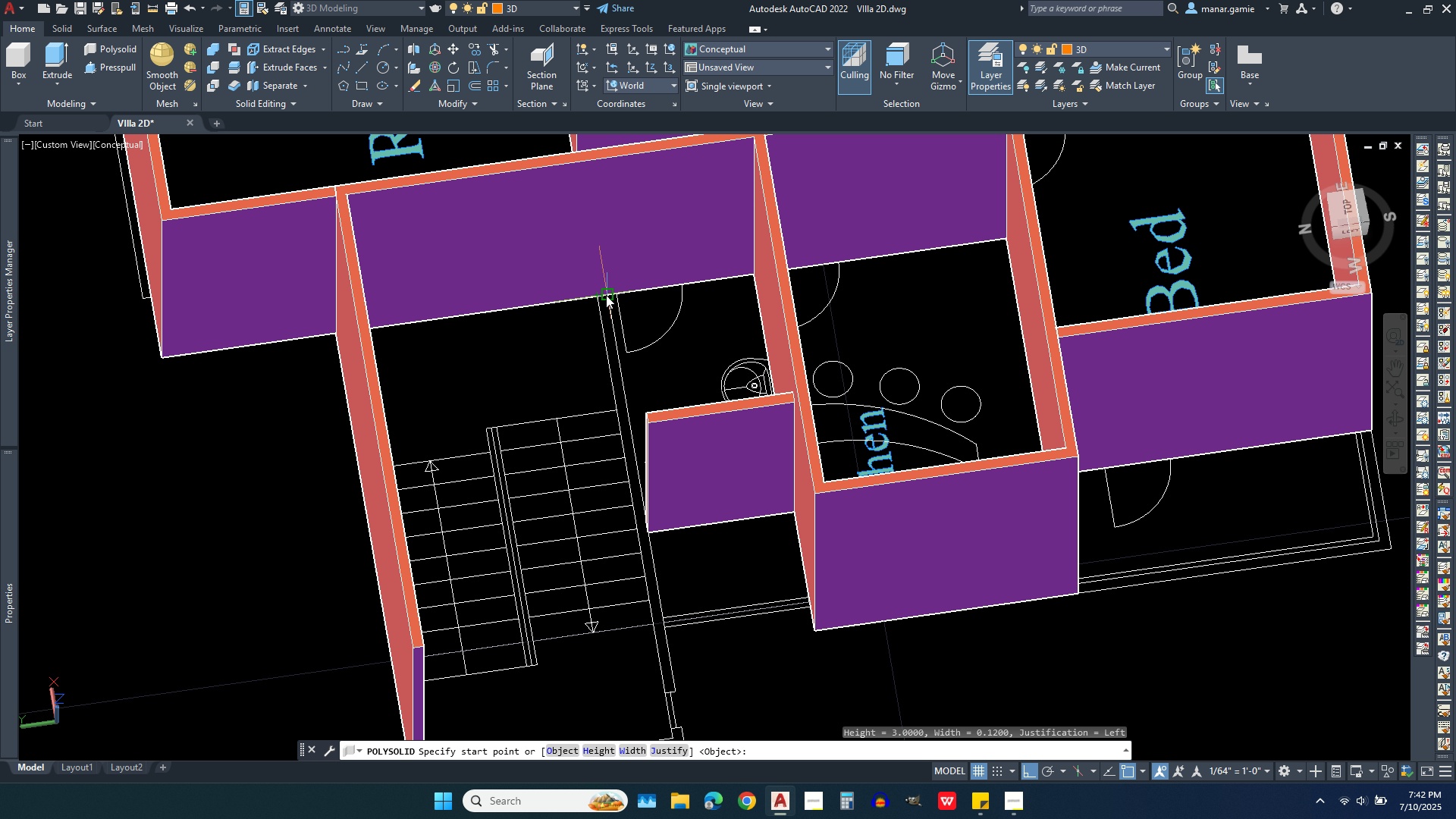 
left_click([608, 292])
 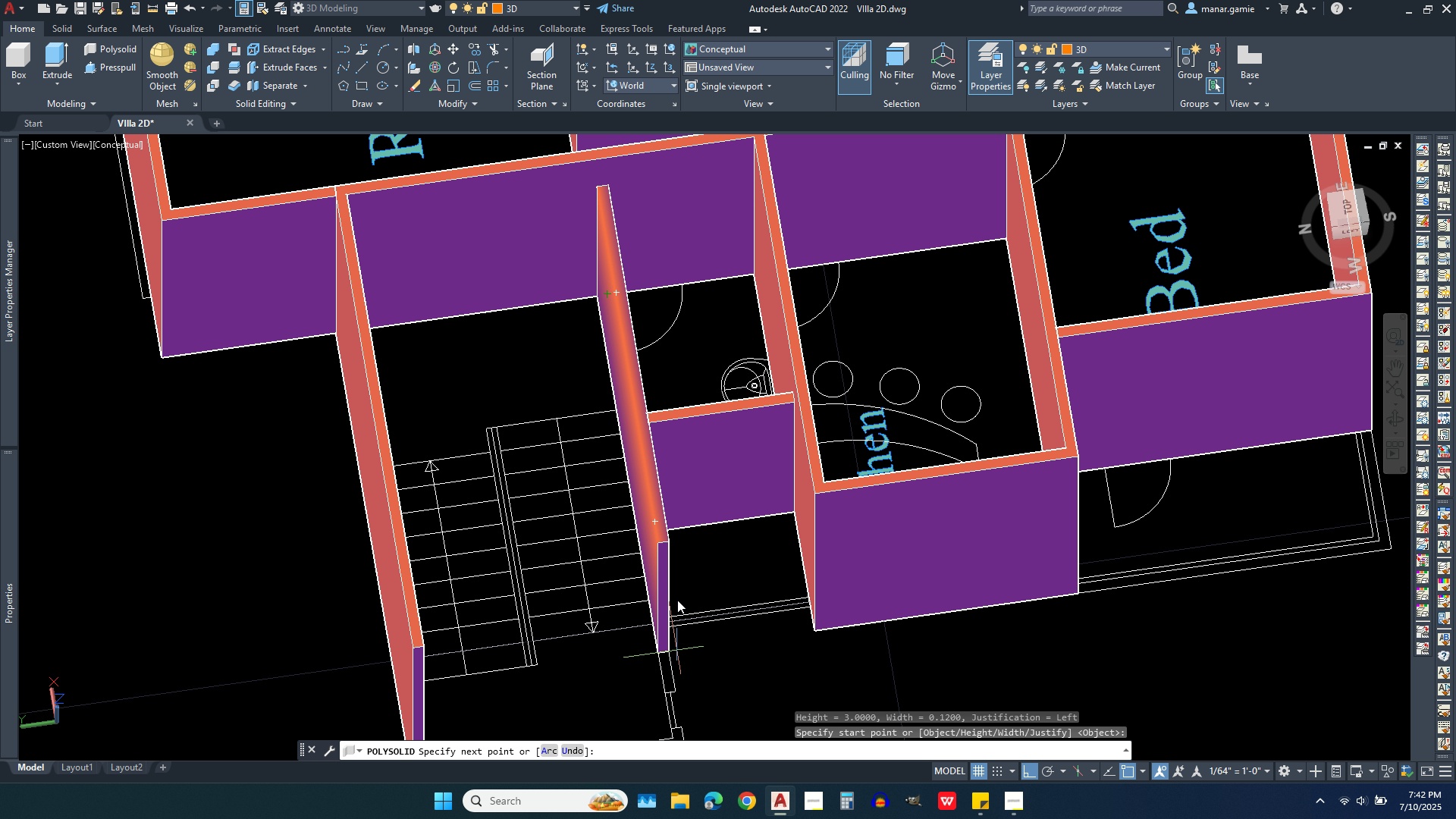 
scroll: coordinate [670, 462], scroll_direction: down, amount: 1.0
 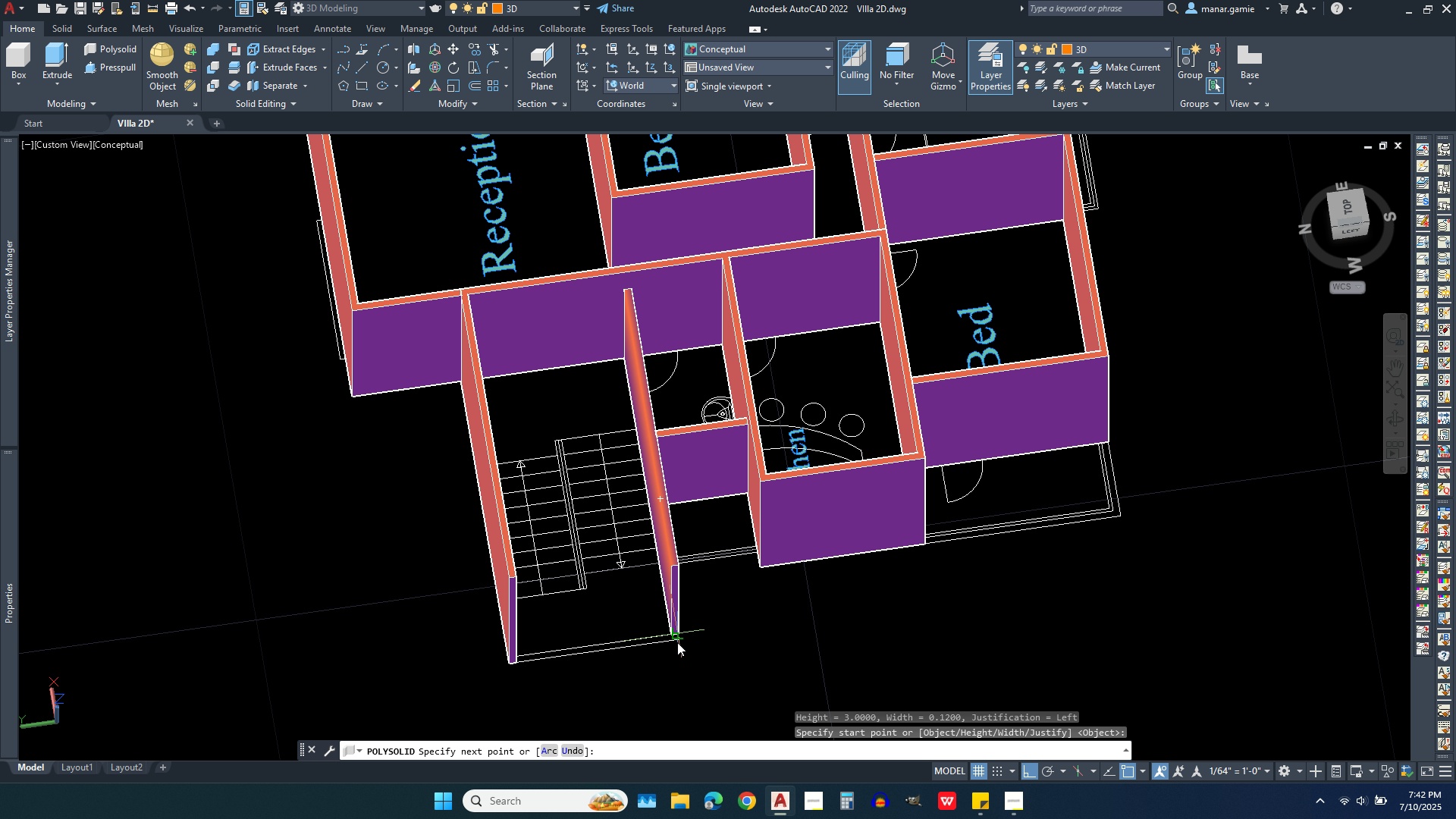 
scroll: coordinate [670, 598], scroll_direction: up, amount: 4.0
 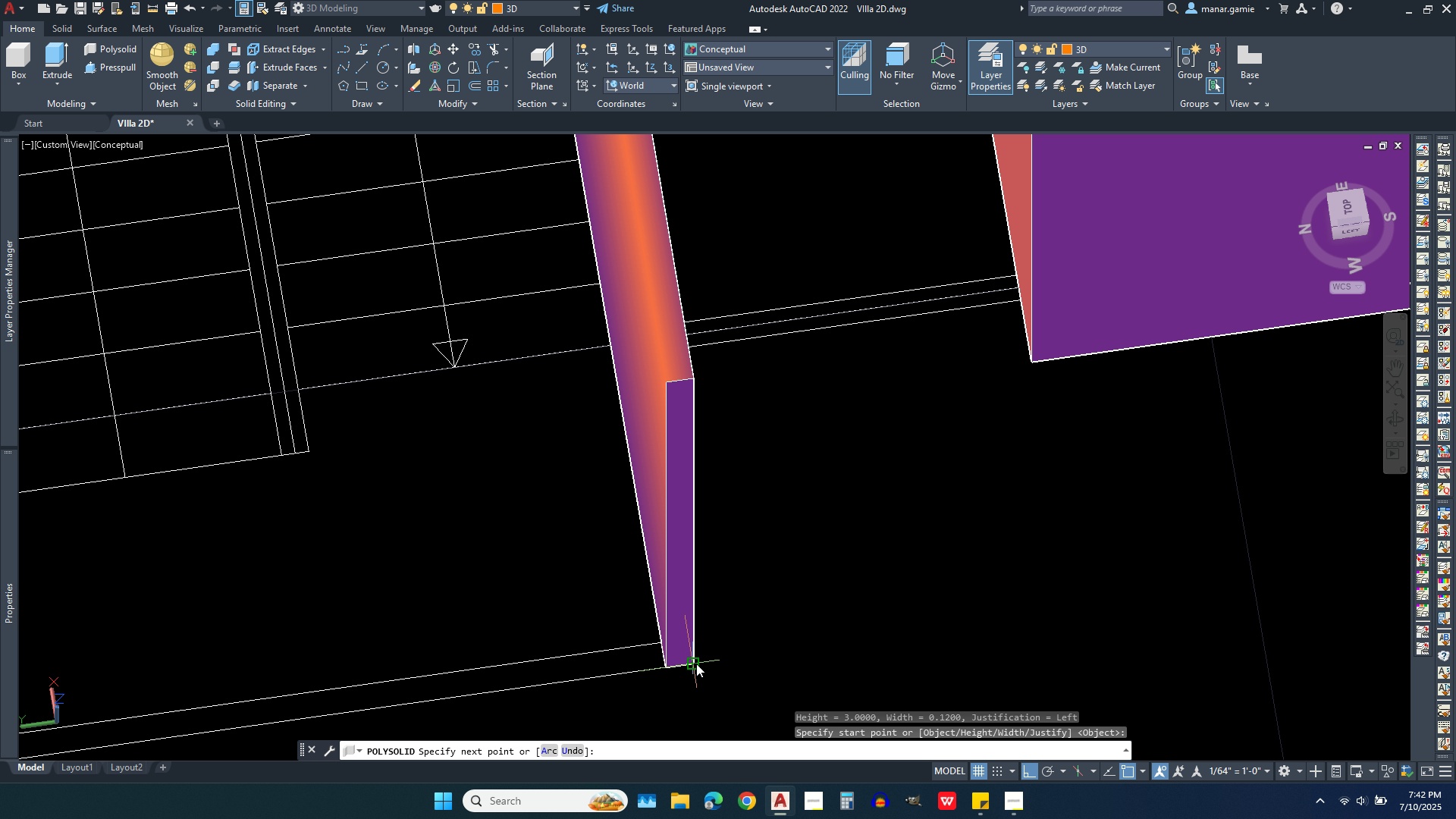 
left_click([696, 664])
 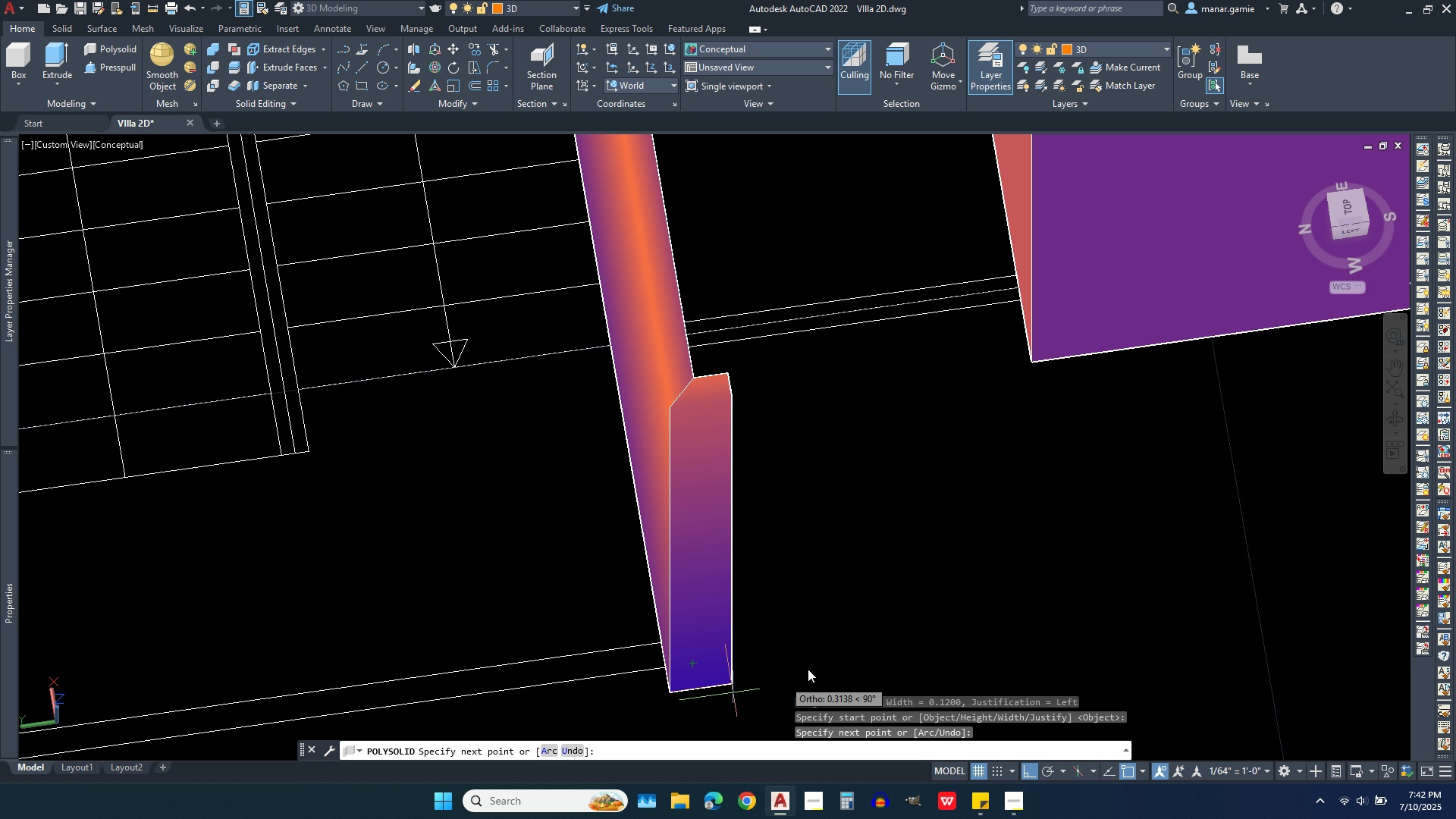 
scroll: coordinate [858, 624], scroll_direction: down, amount: 1.0
 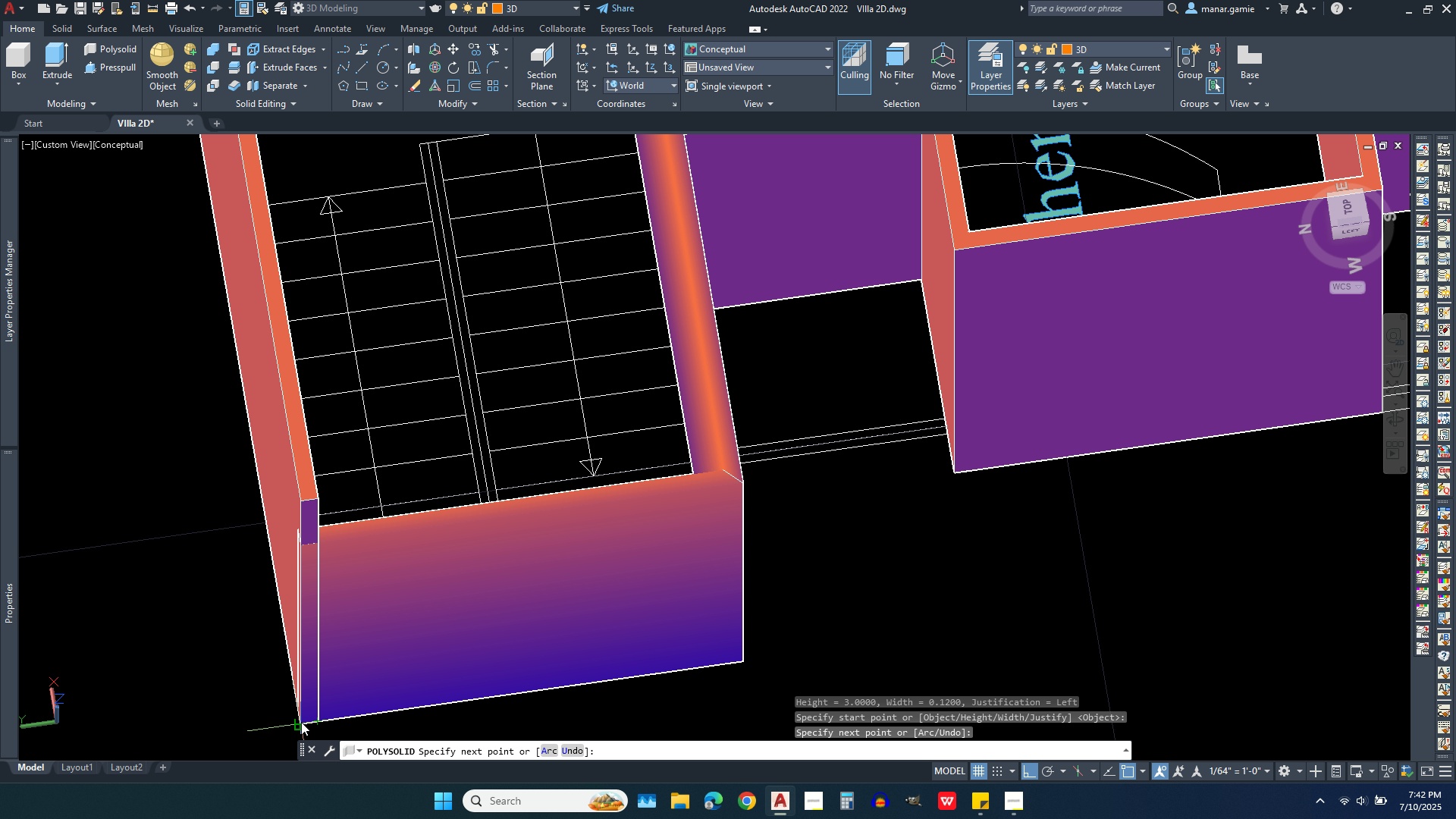 
left_click([301, 722])
 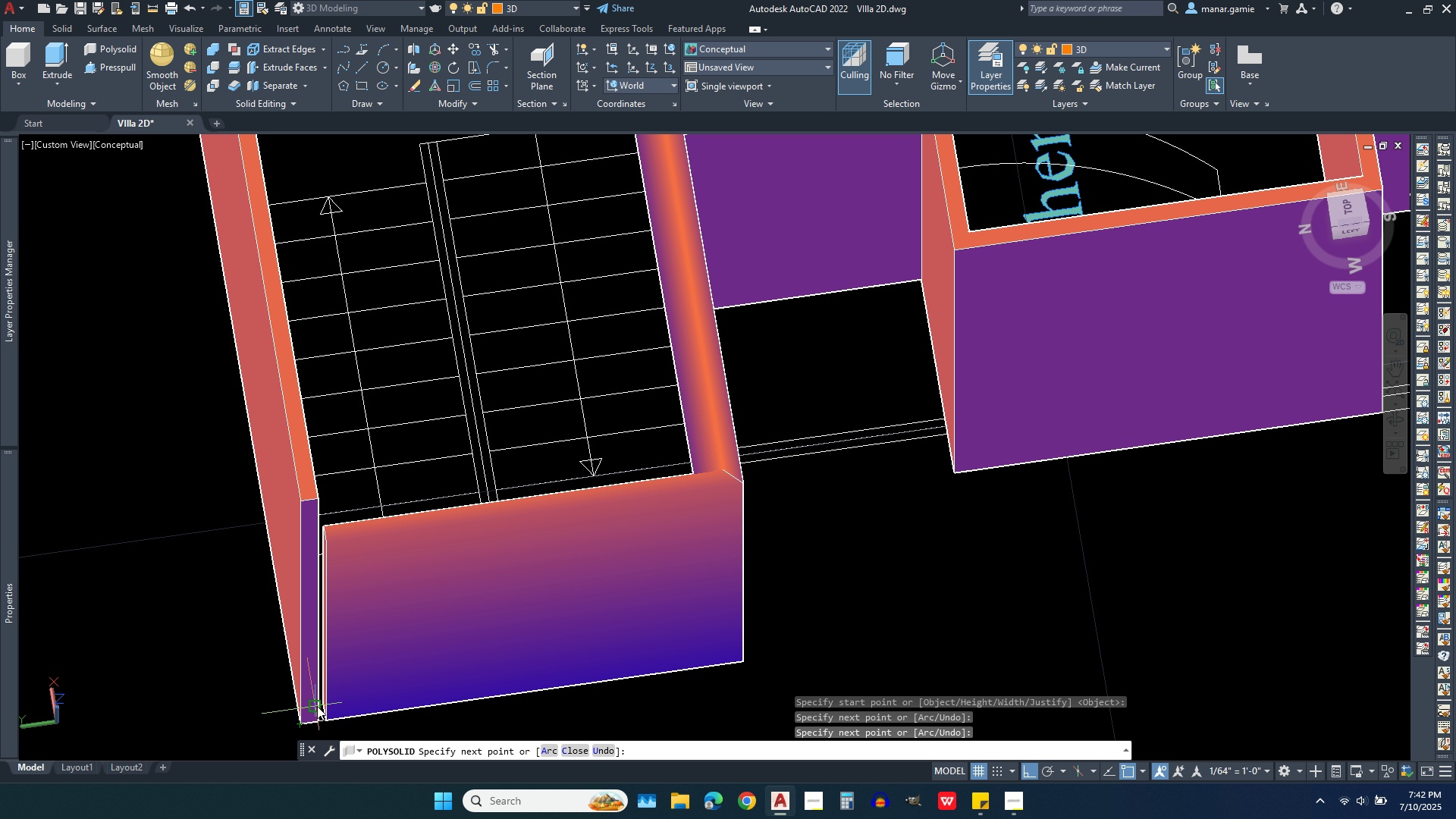 
right_click([417, 698])
 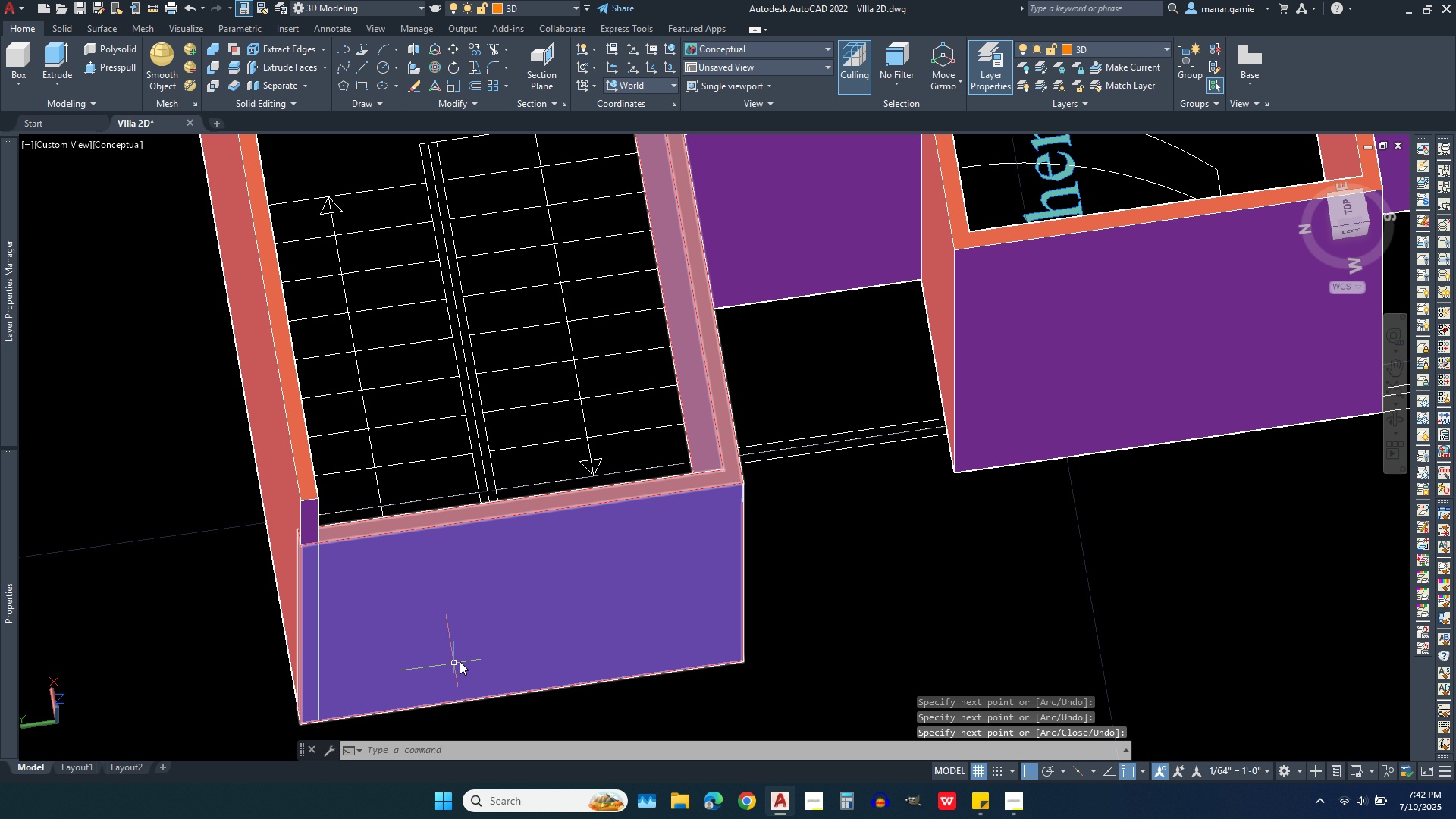 
scroll: coordinate [717, 626], scroll_direction: down, amount: 3.0
 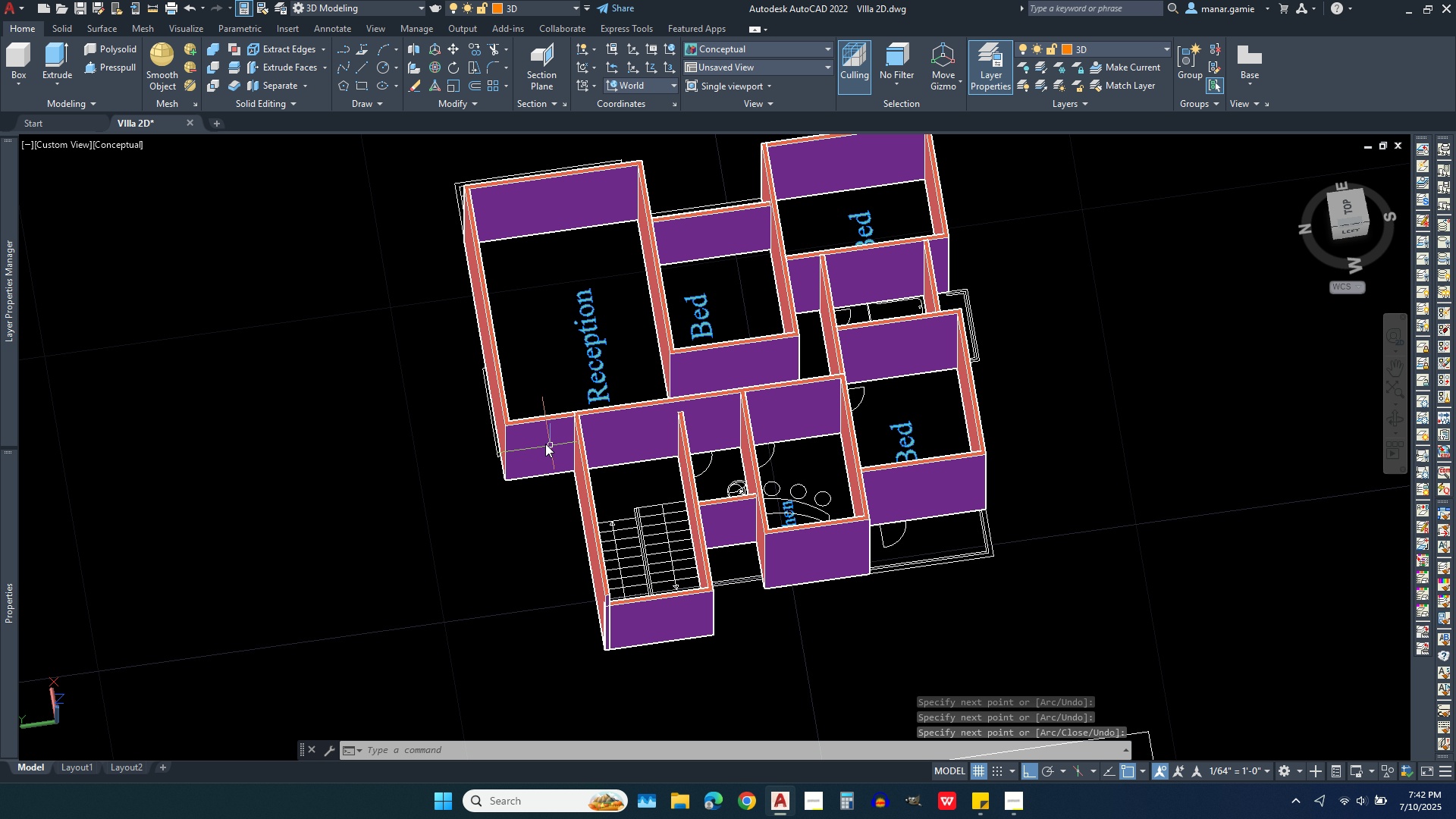 
scroll: coordinate [492, 419], scroll_direction: up, amount: 1.0
 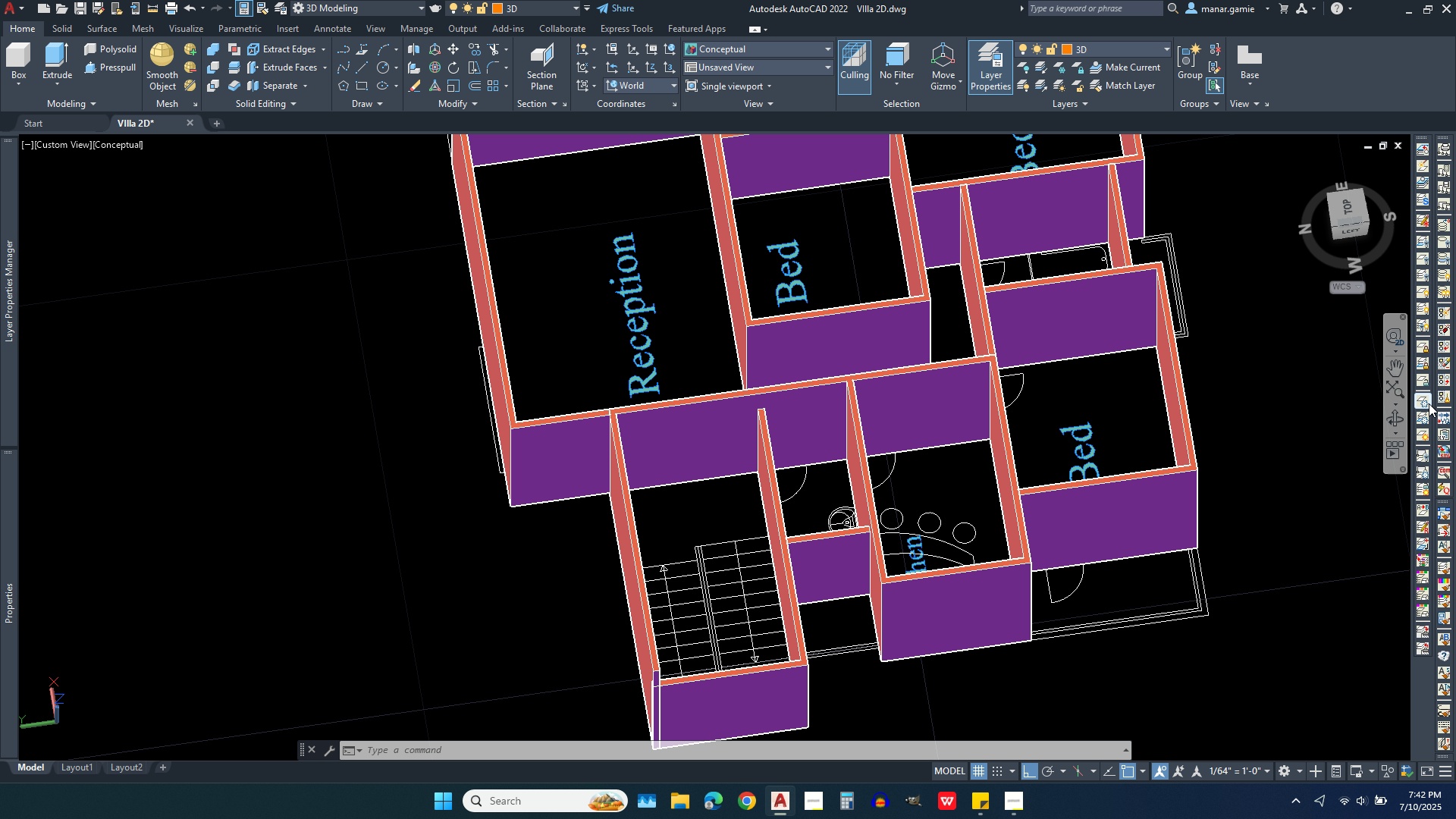 
left_click([1402, 419])